 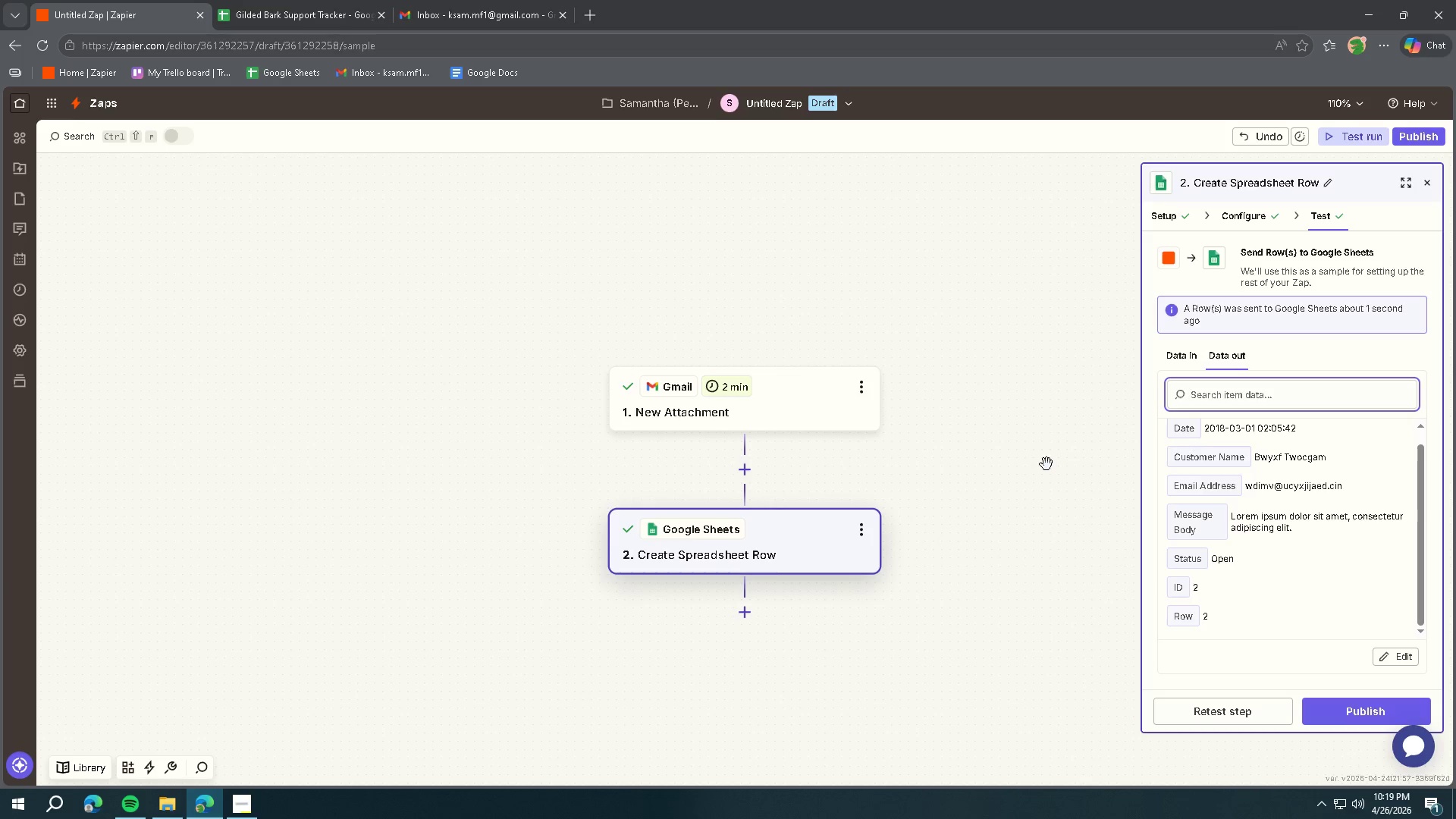 
left_click([745, 617])
 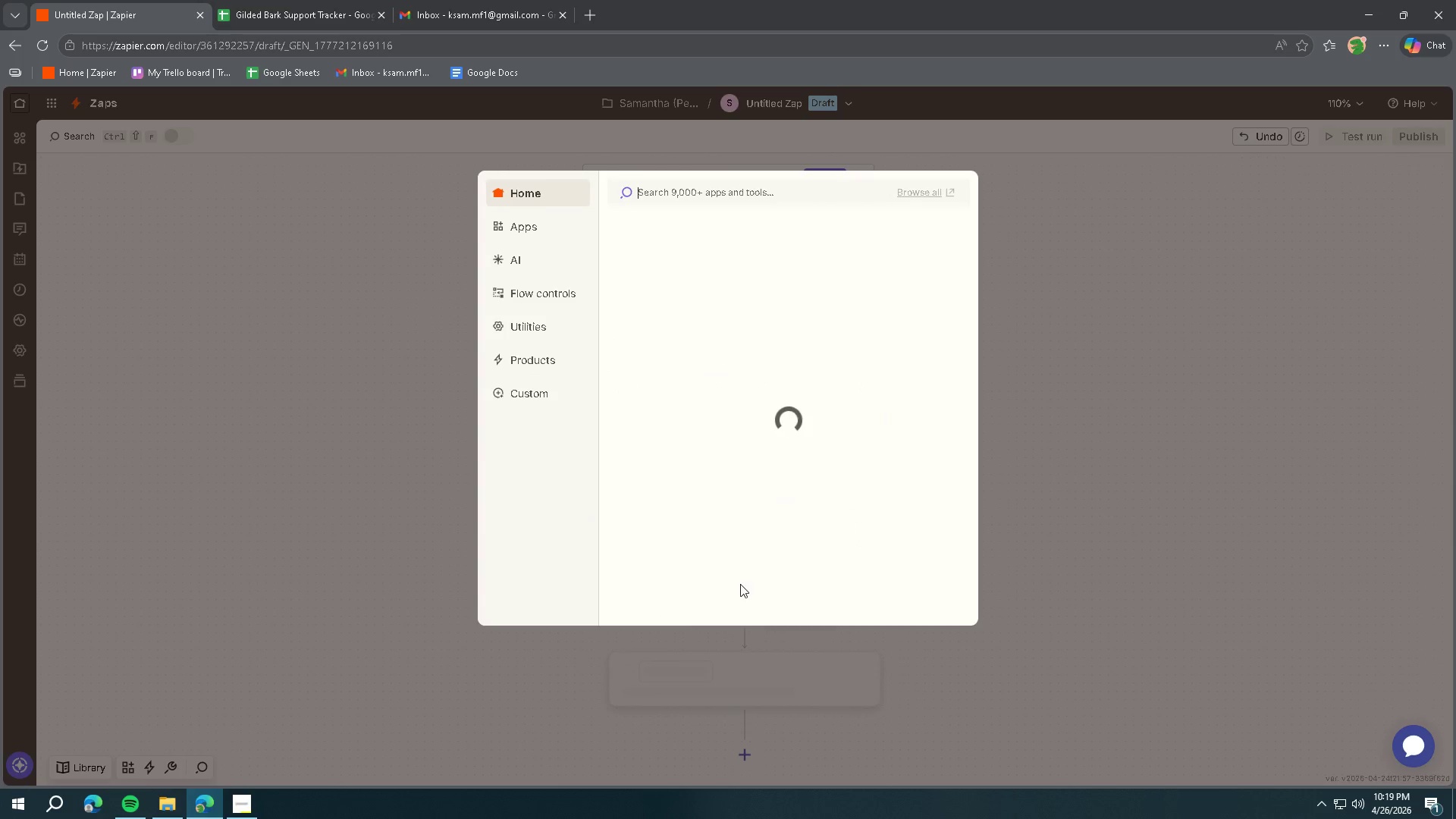 
mouse_move([724, 574])
 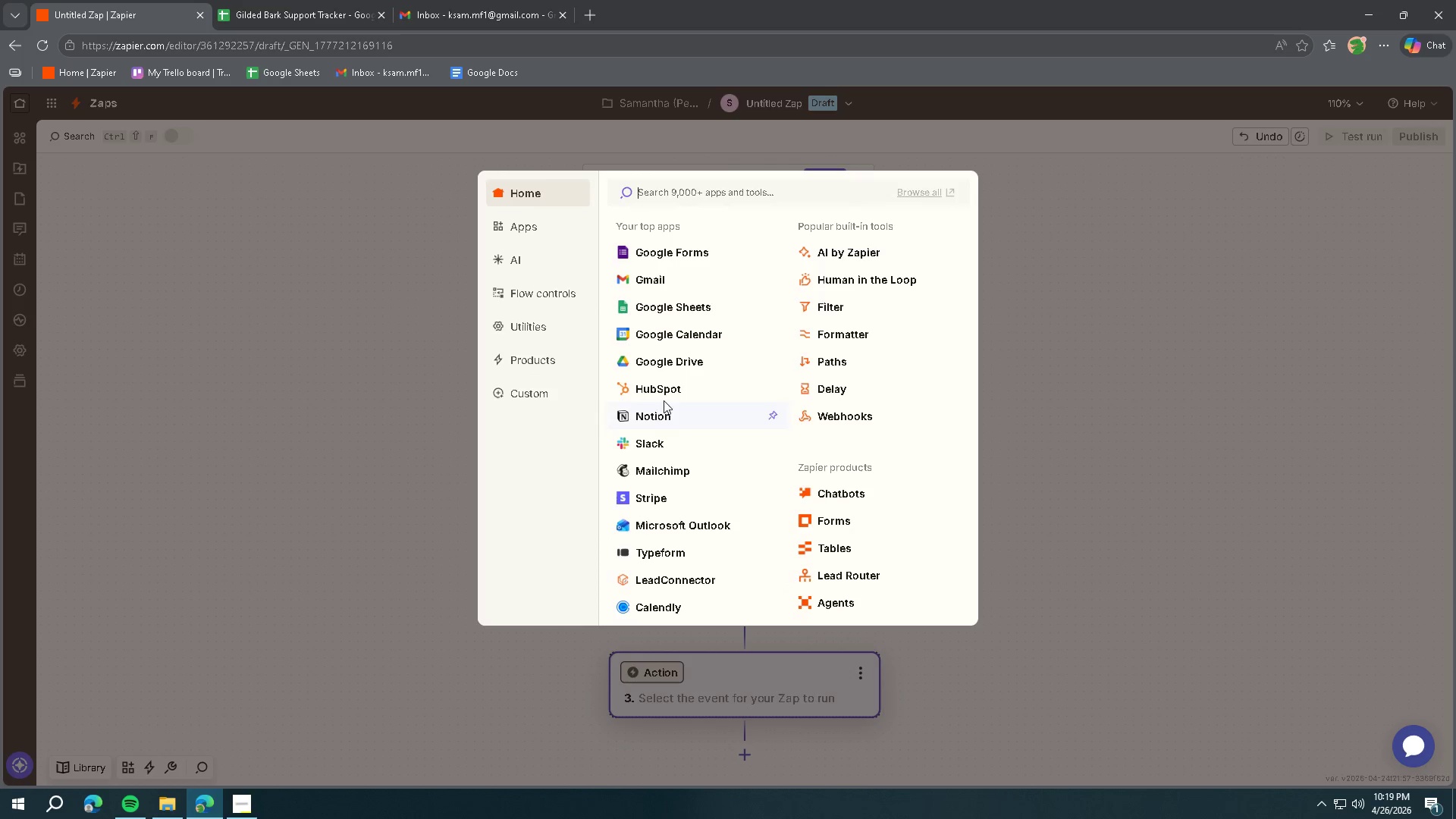 
left_click([663, 281])
 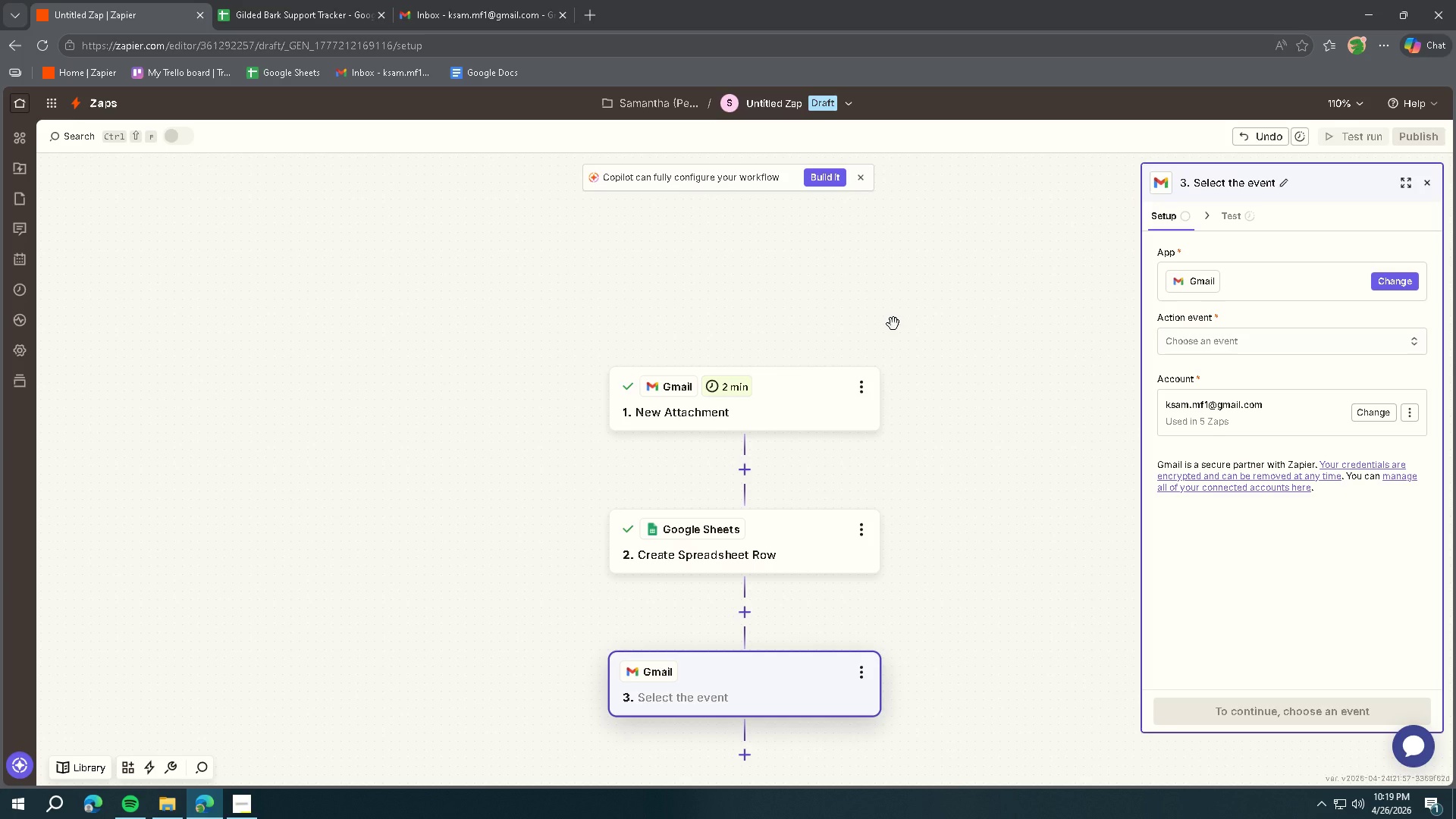 
left_click([1208, 345])
 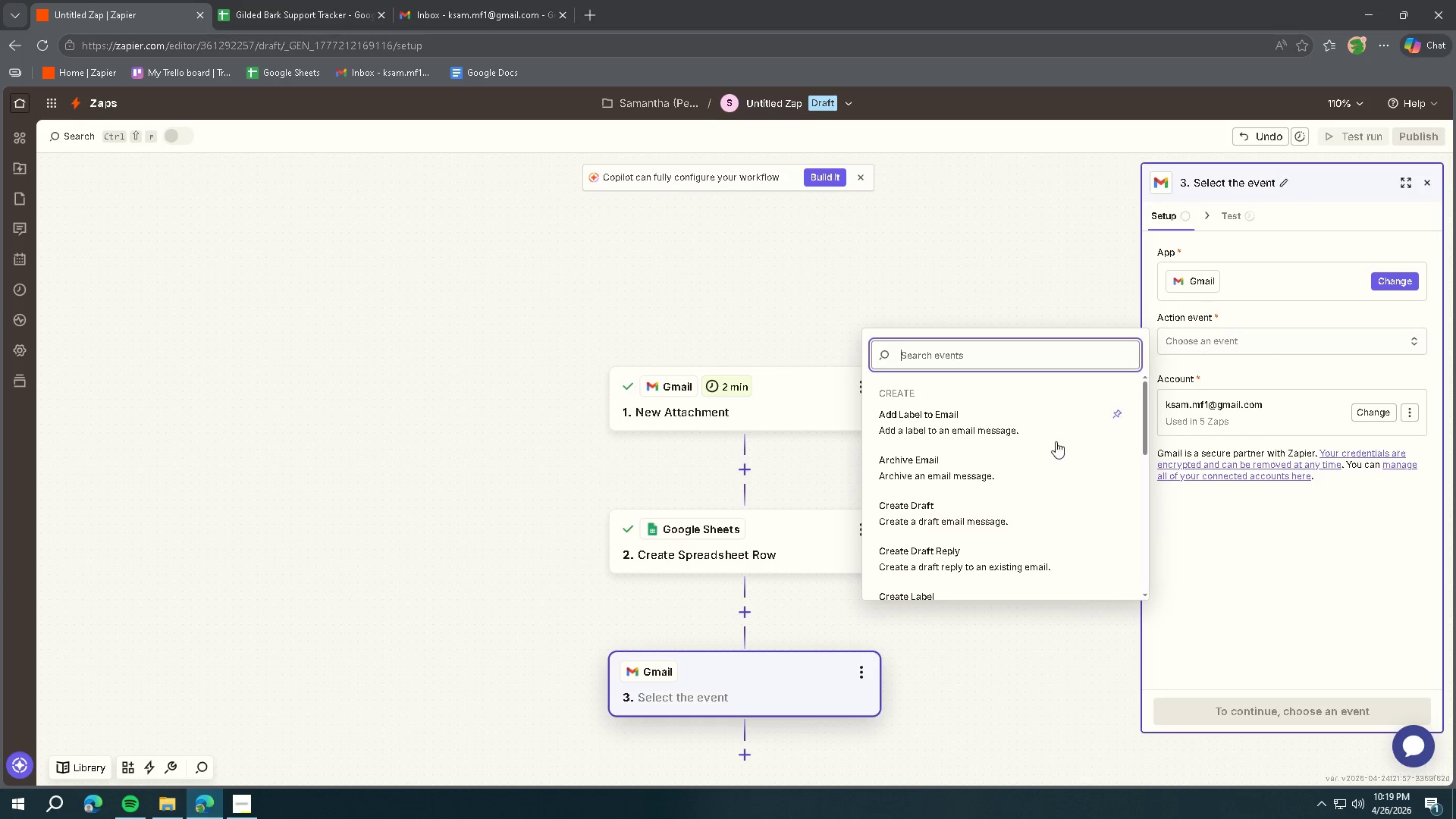 
scroll: coordinate [1023, 472], scroll_direction: down, amount: 6.0
 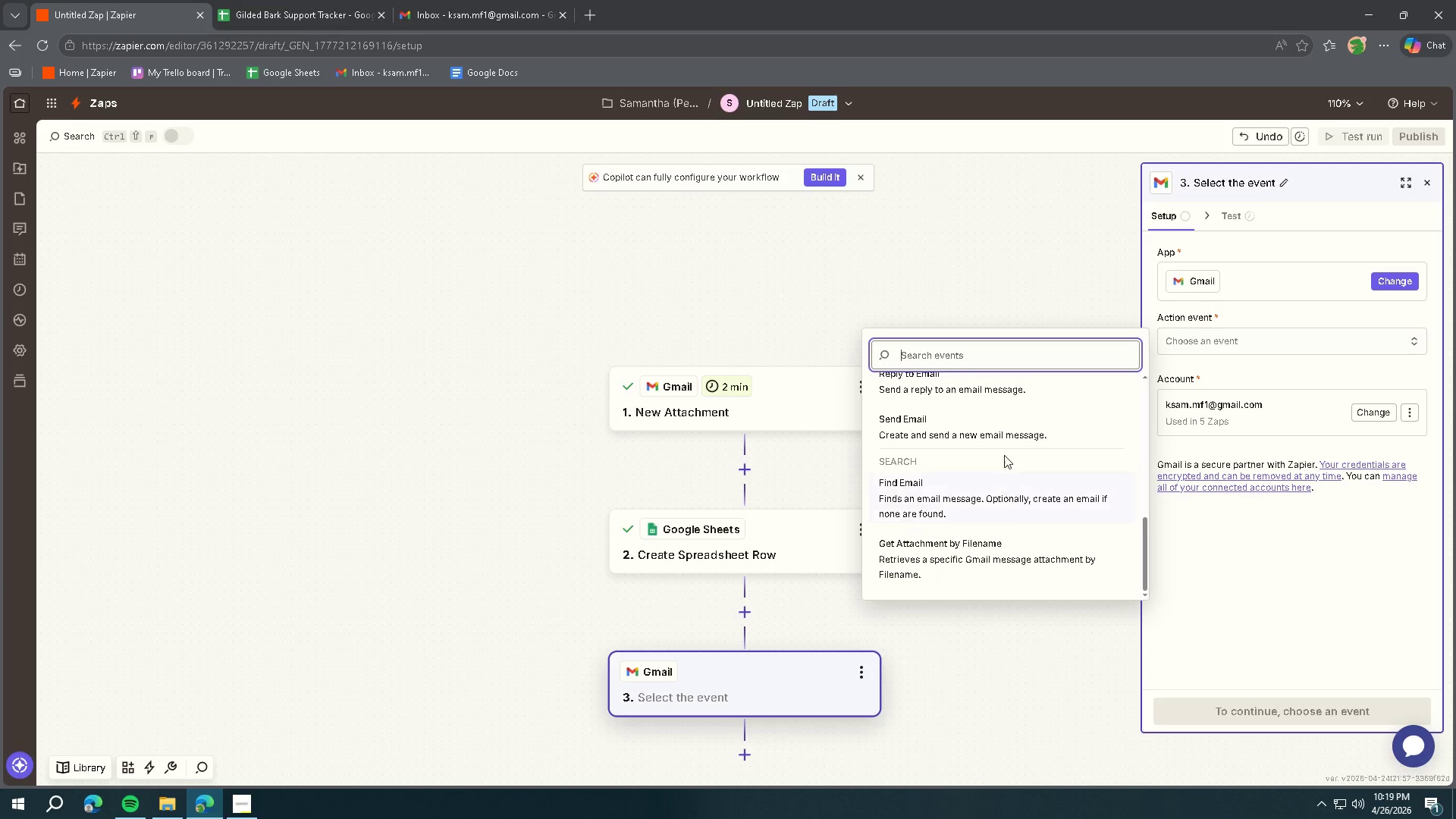 
left_click([994, 434])
 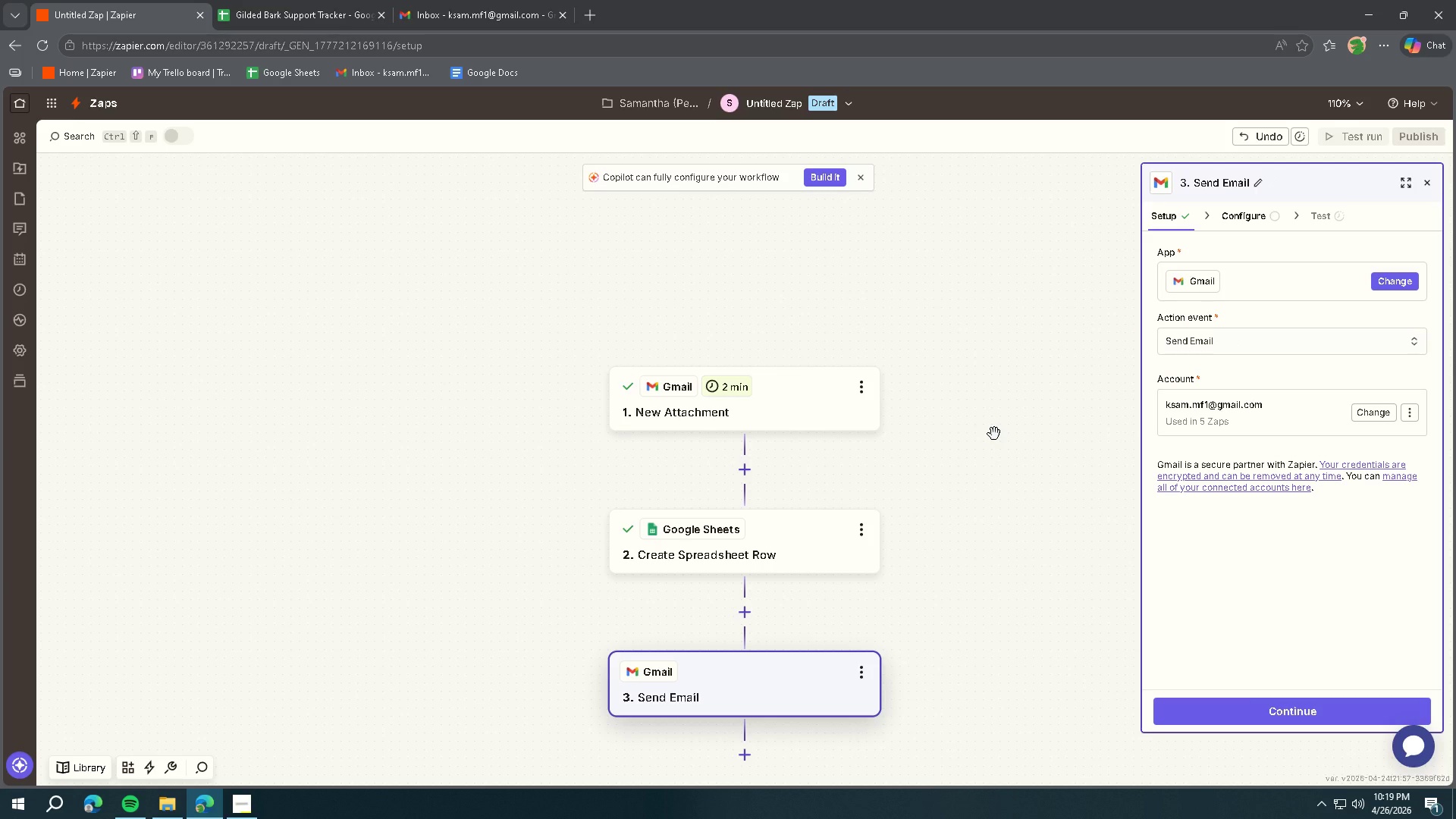 
wait(6.41)
 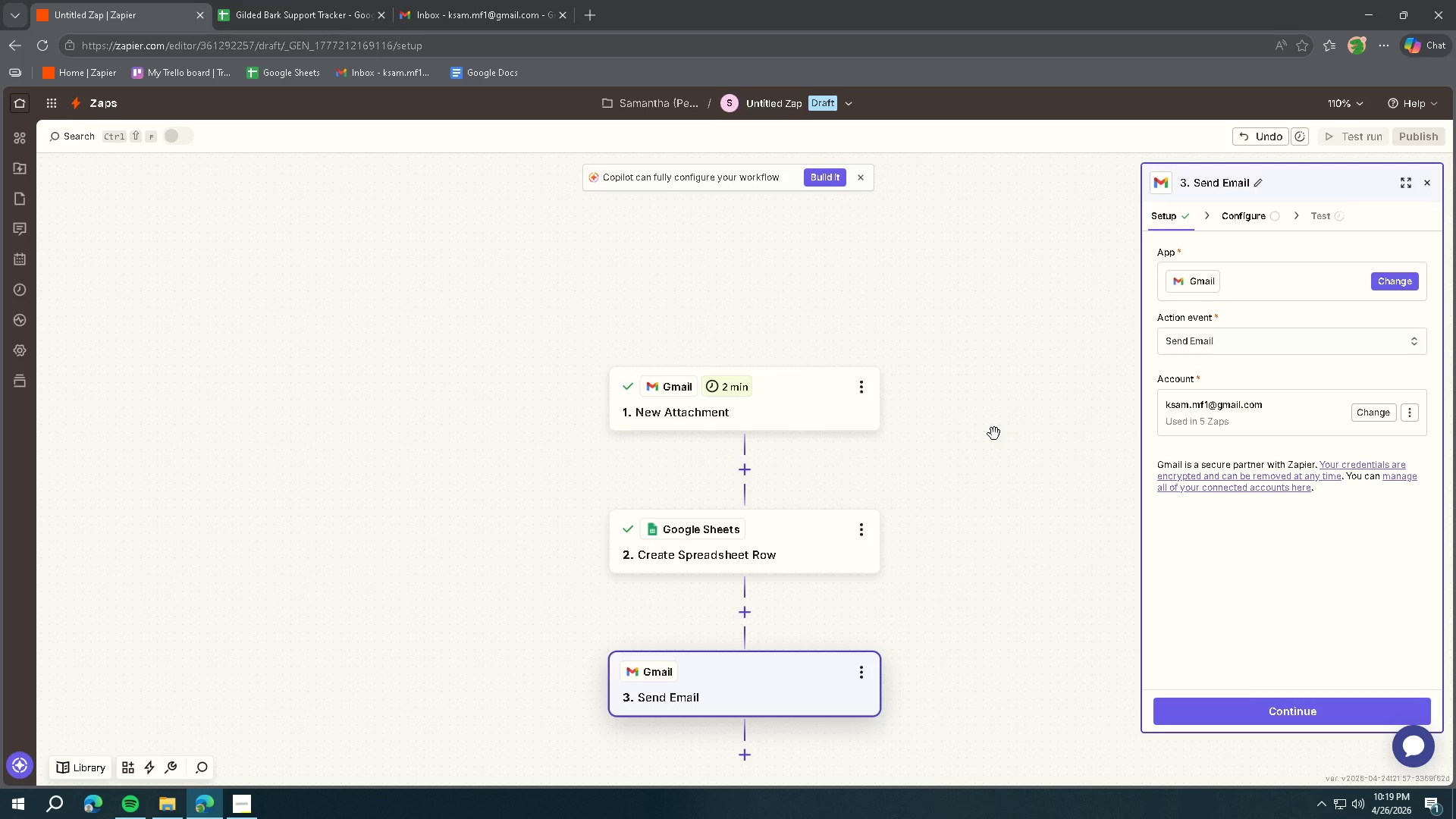 
left_click([1225, 214])
 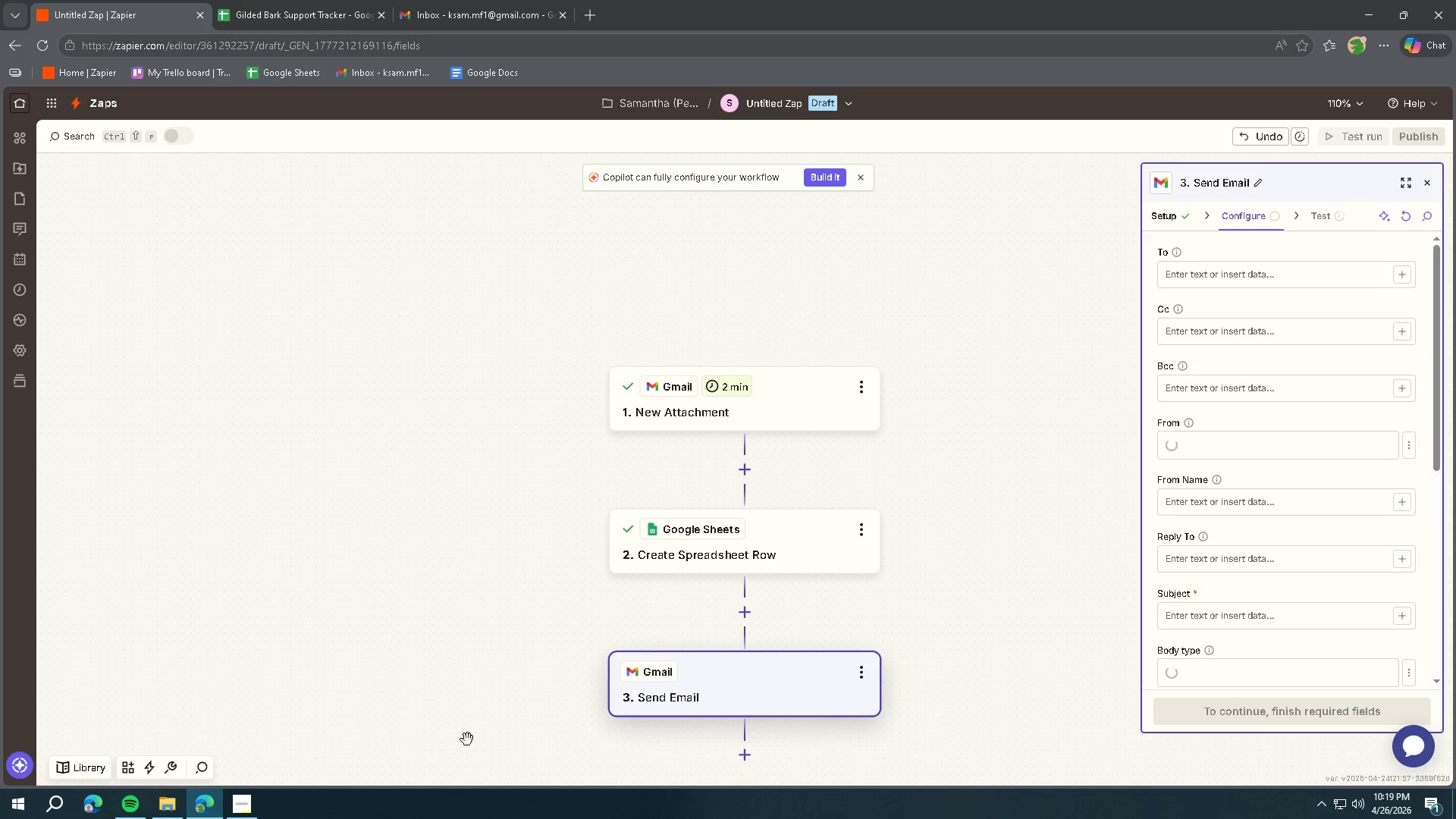 
left_click([244, 814])